 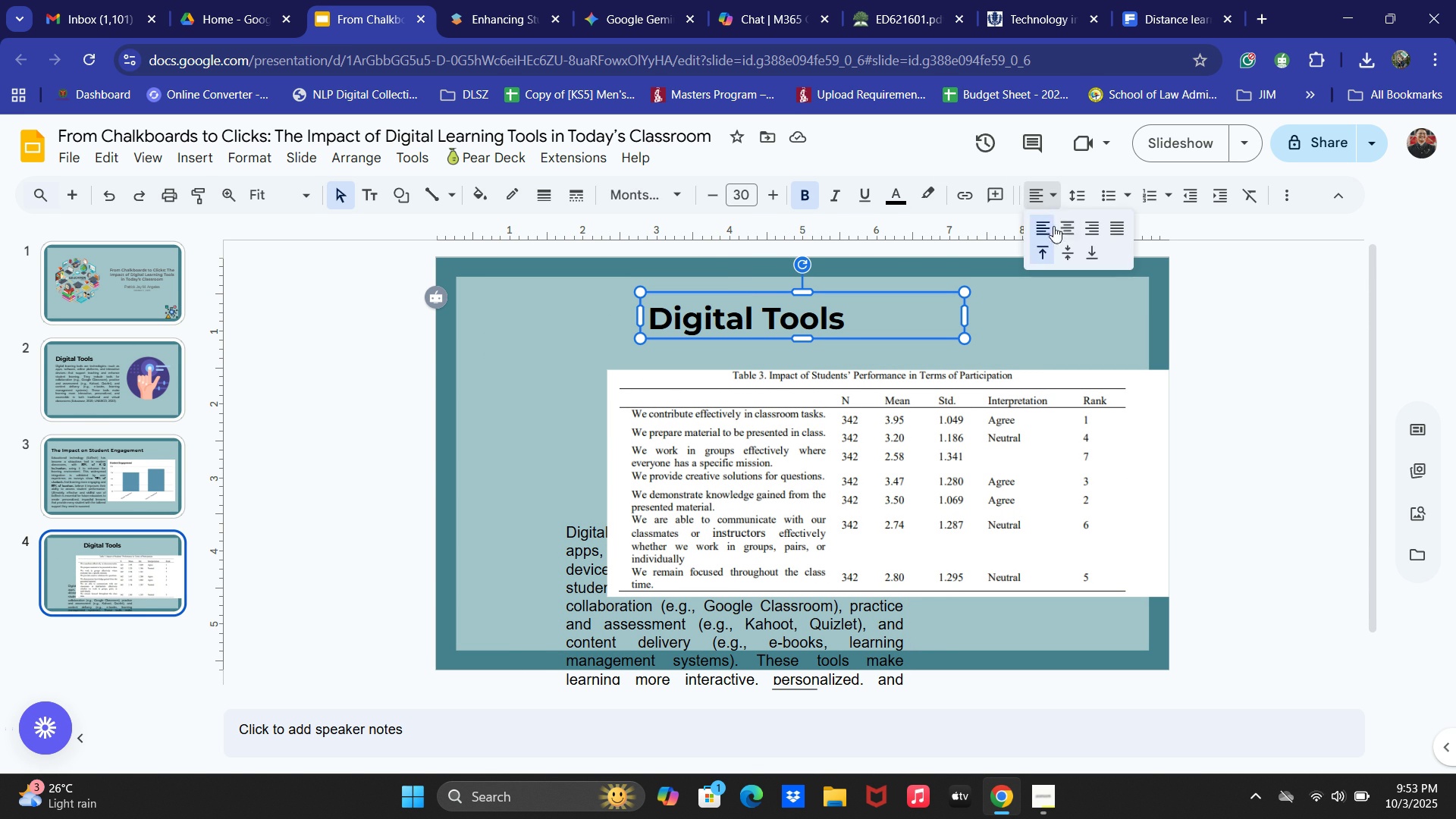 
left_click([1063, 231])
 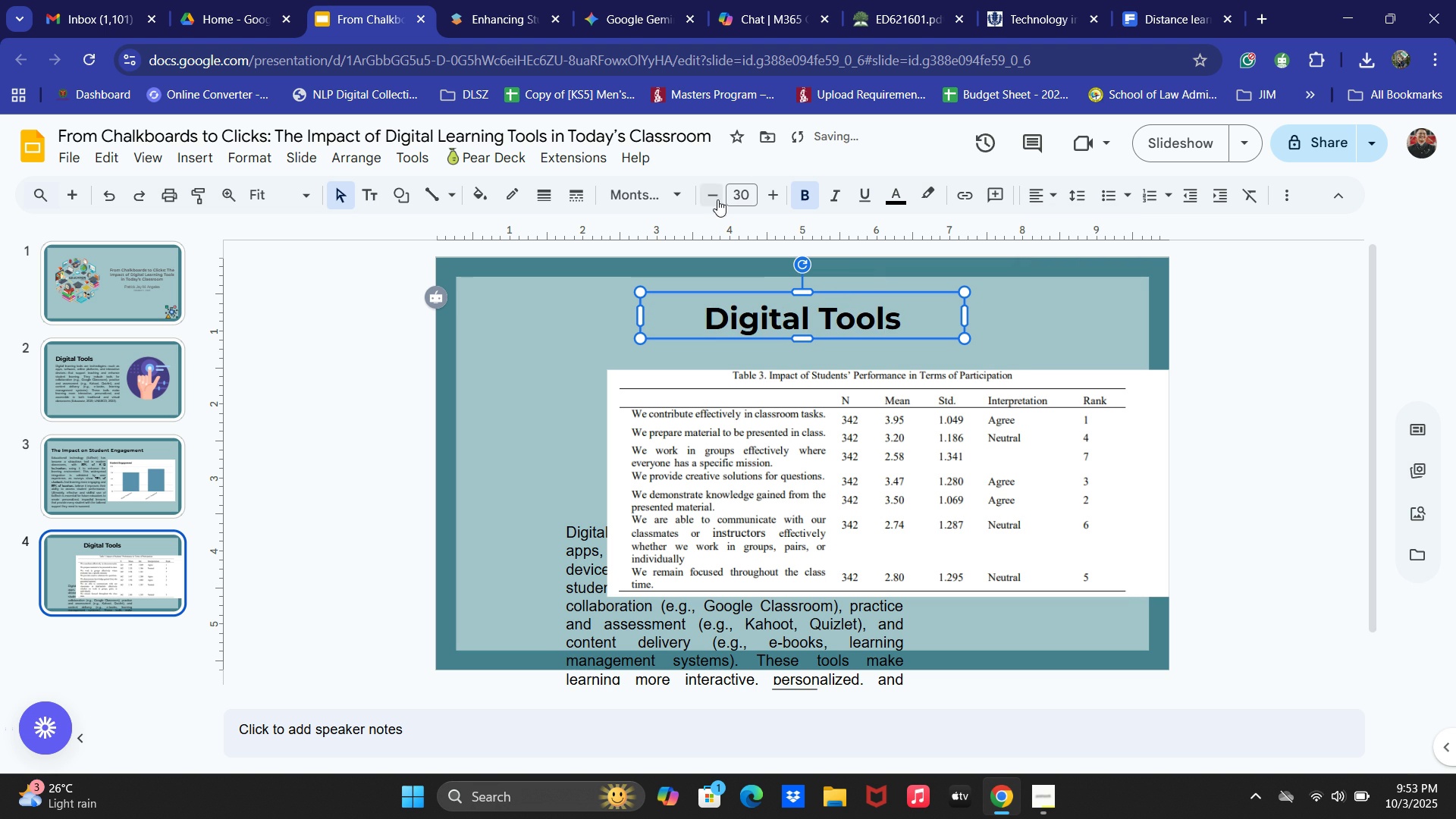 
left_click([742, 186])
 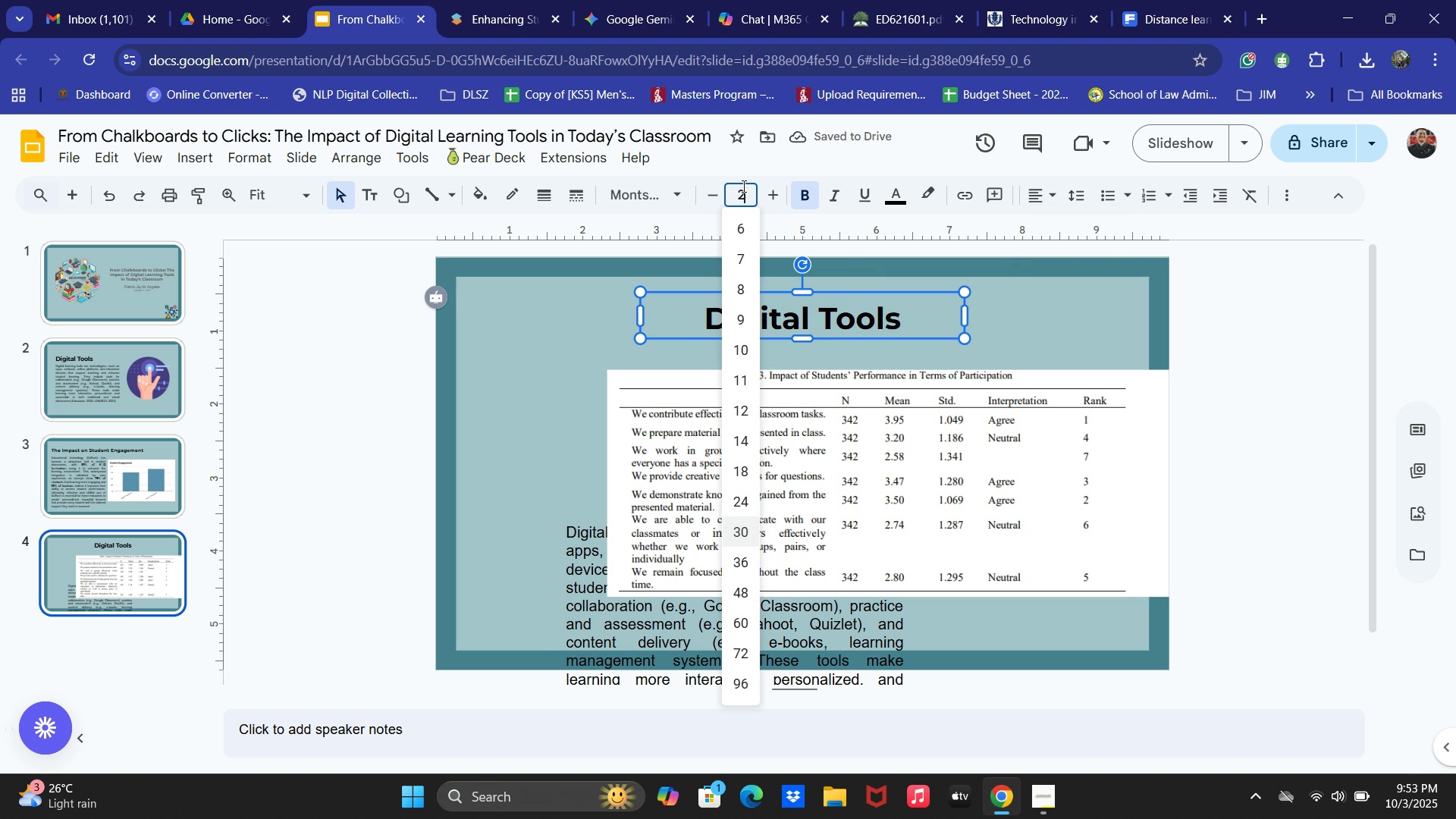 
key(Numpad2)
 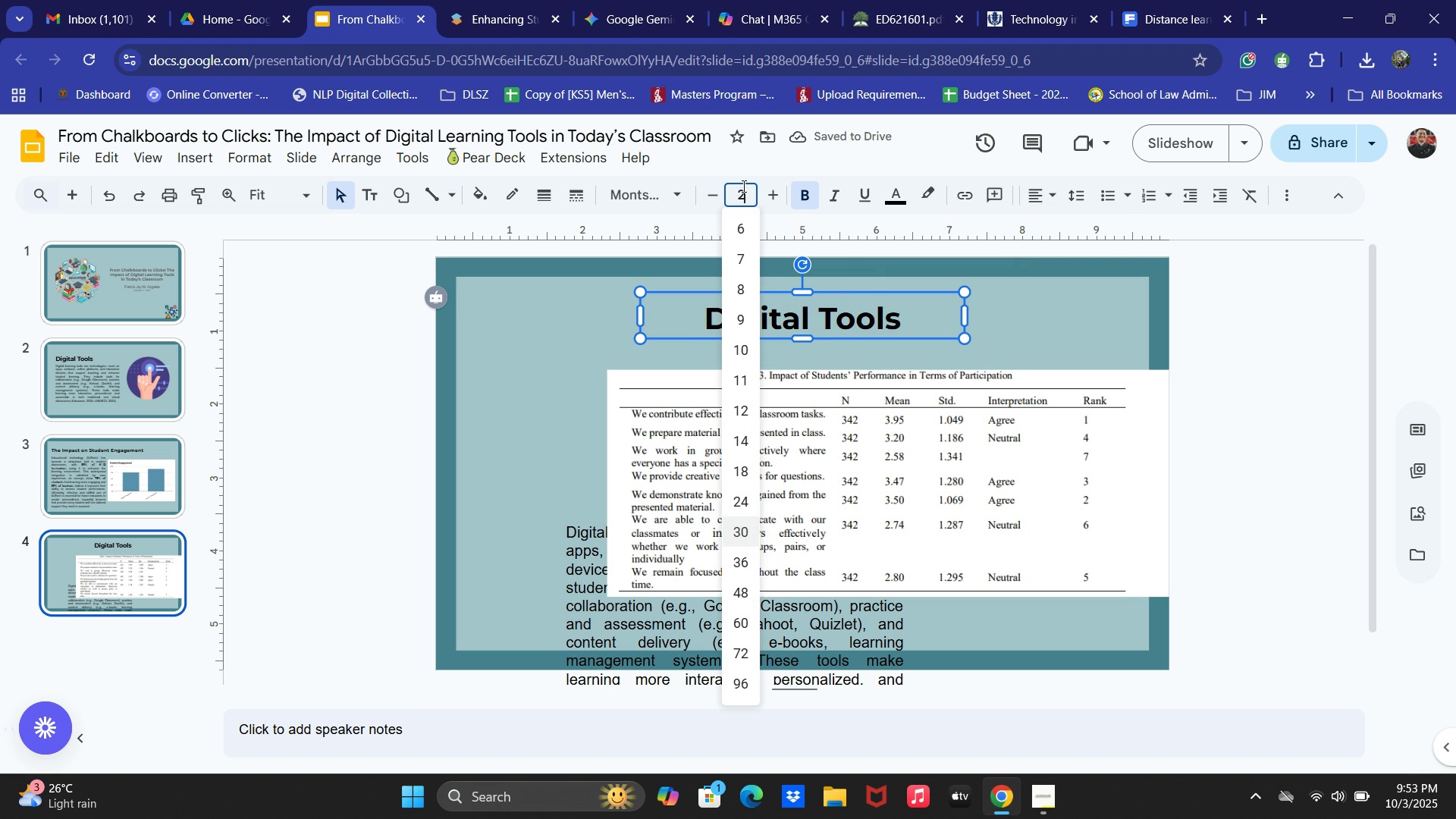 
key(Numpad5)
 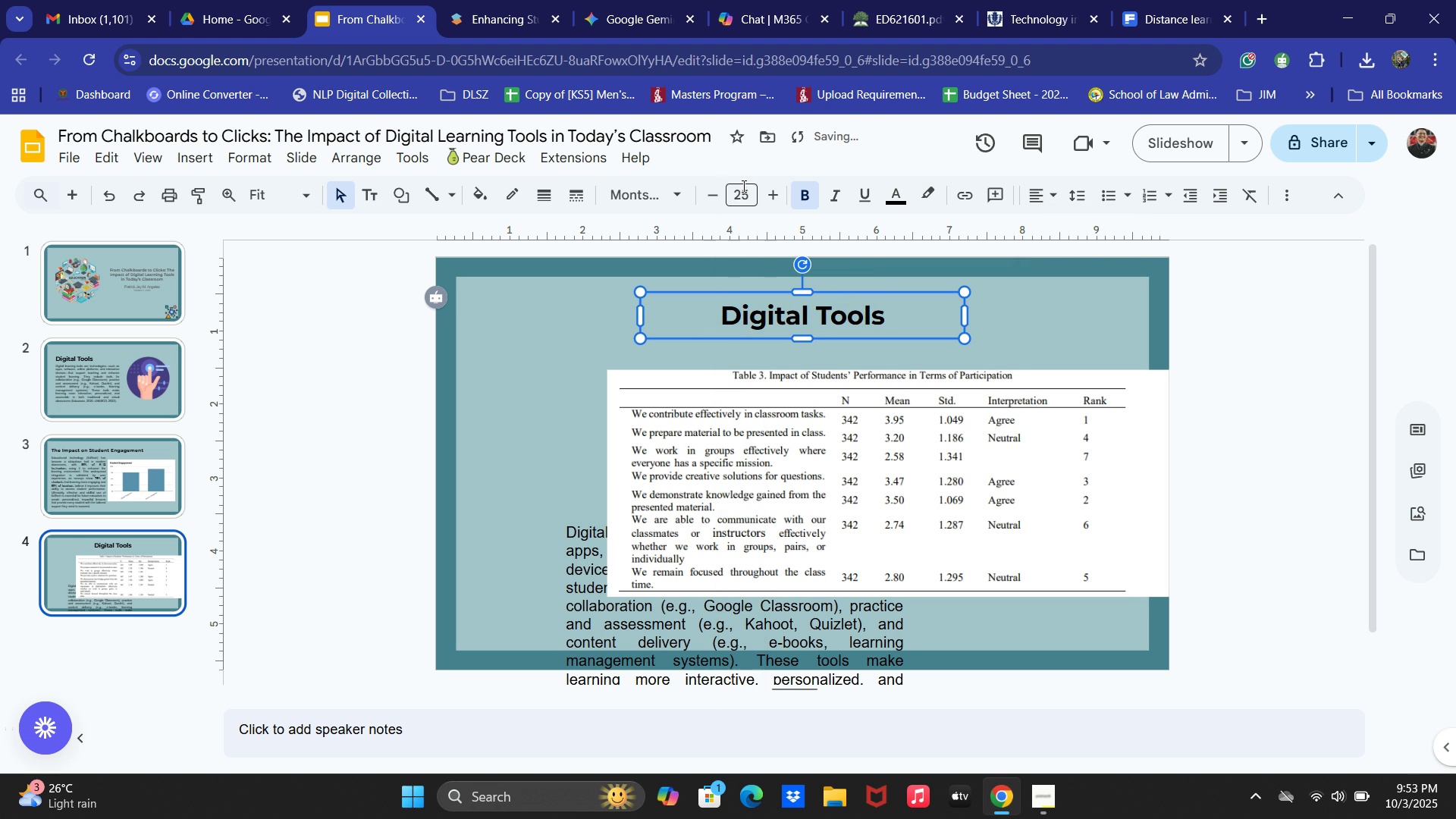 
key(NumpadEnter)